 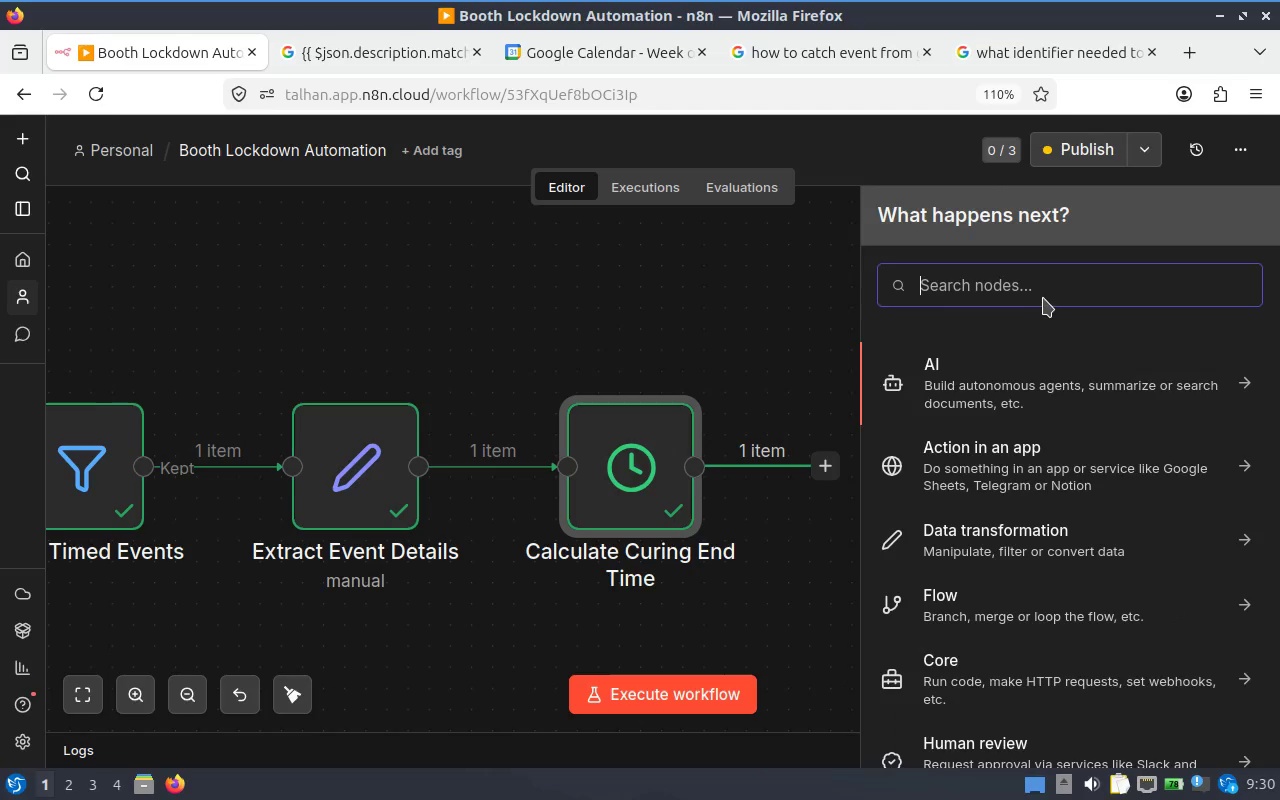 
type(crete even)
key(Backspace)
key(Backspace)
key(Backspace)
key(Backspace)
key(Backspace)
key(Backspace)
key(Backspace)
type(a)
key(Backspace)
type(eatea)
 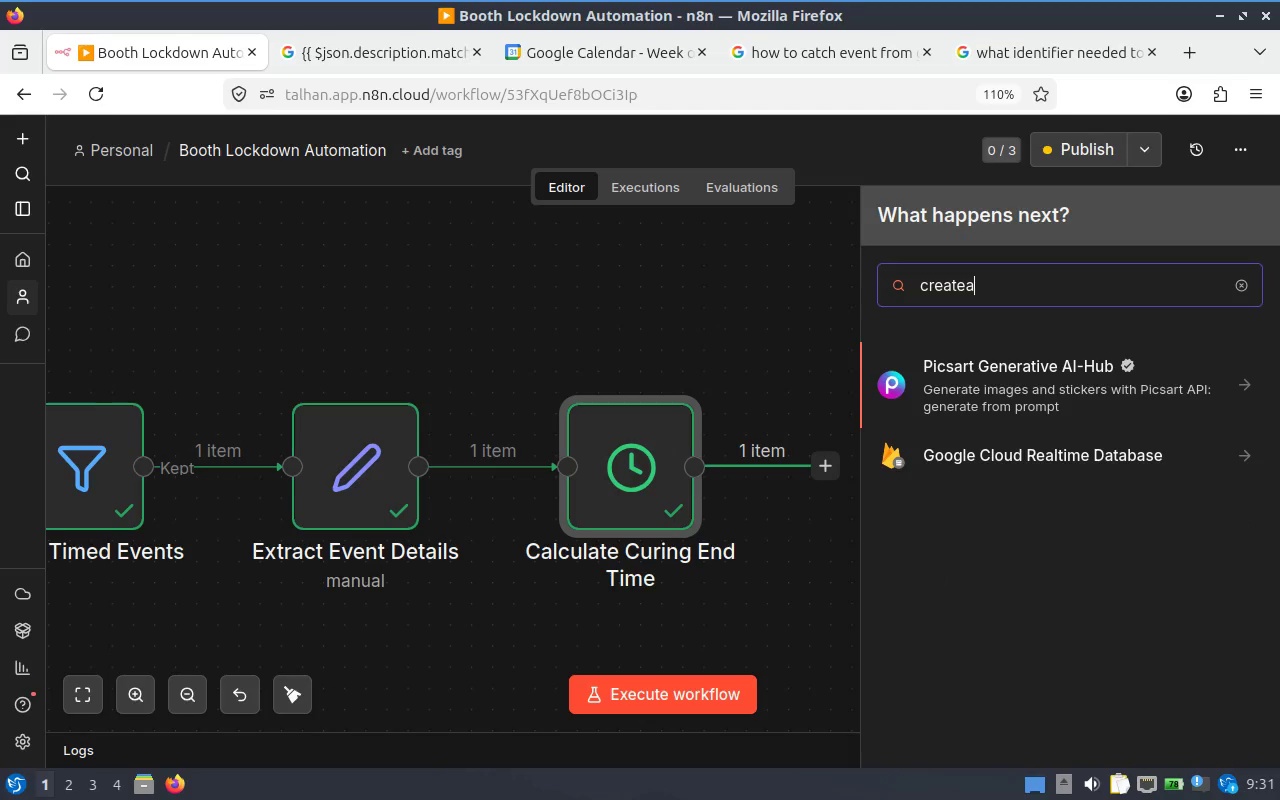 
key(Control+A)
 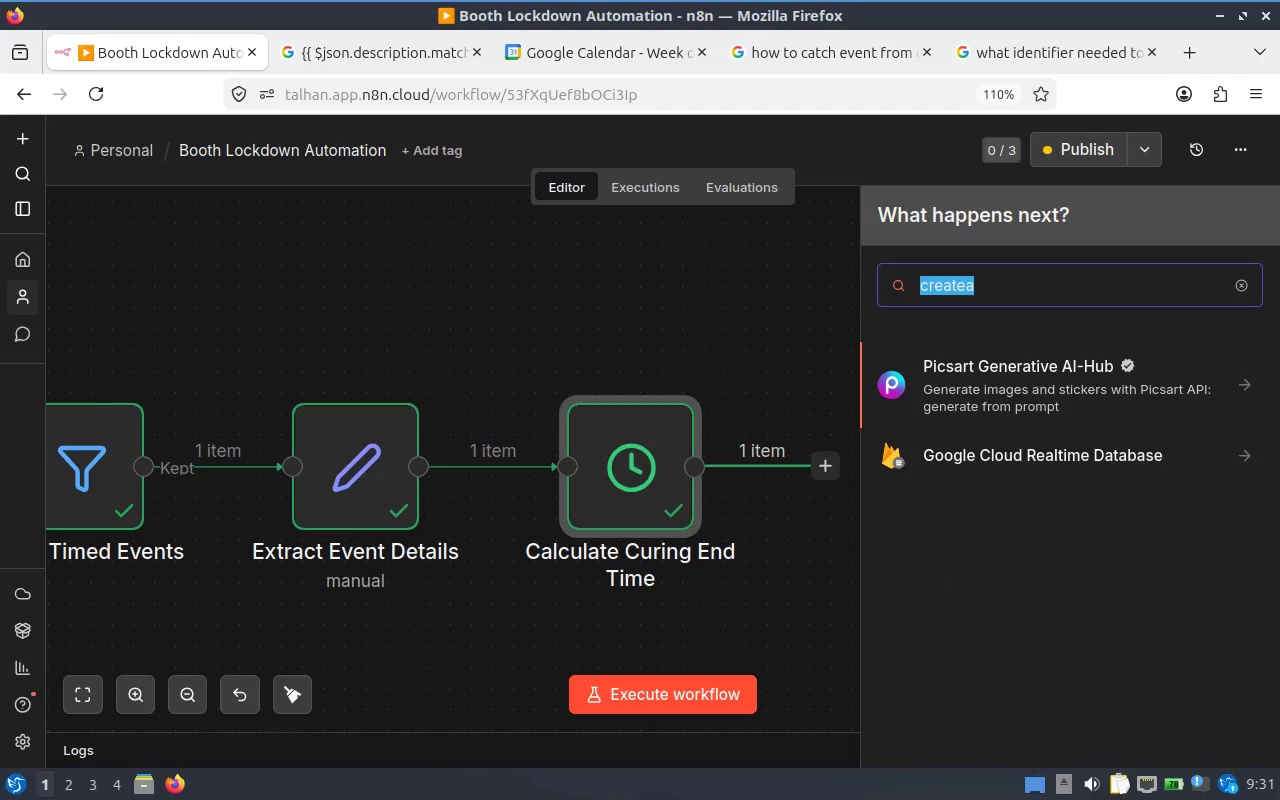 
type(google cal)
 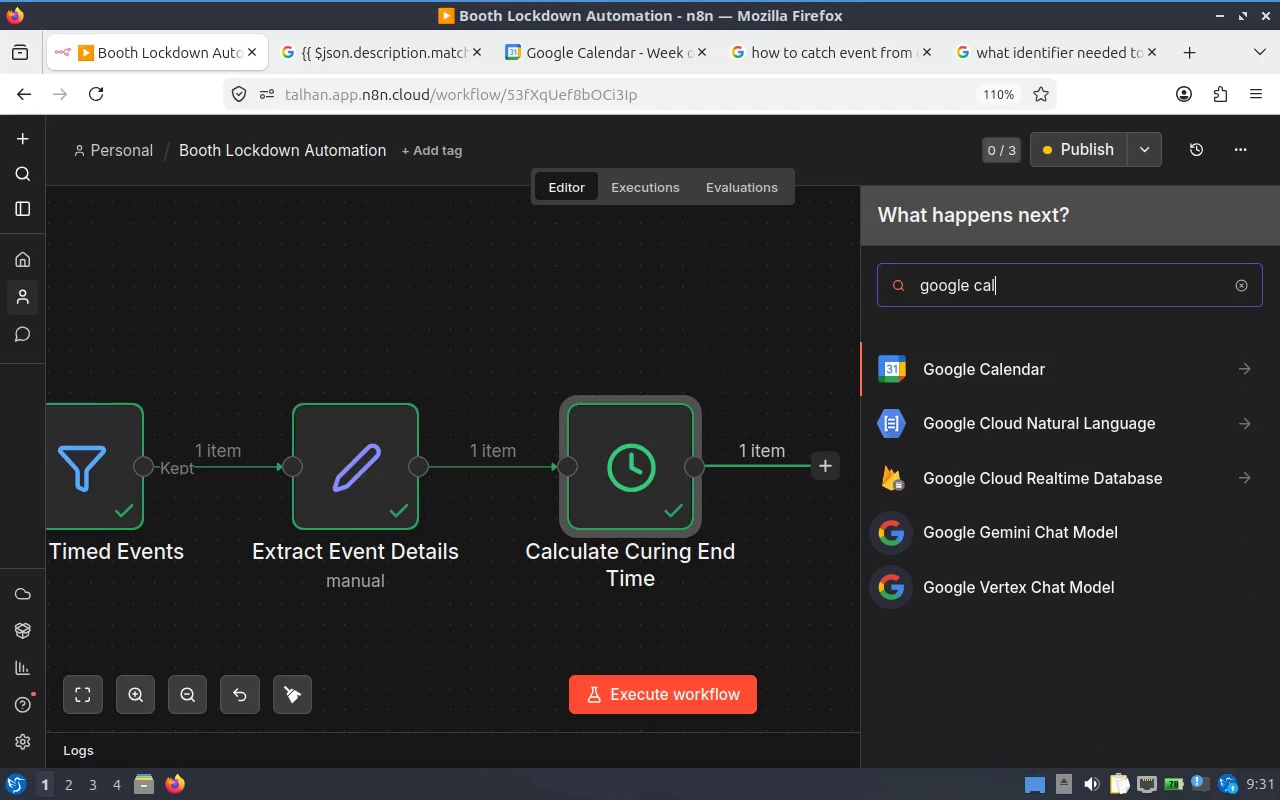 
key(ArrowDown)
 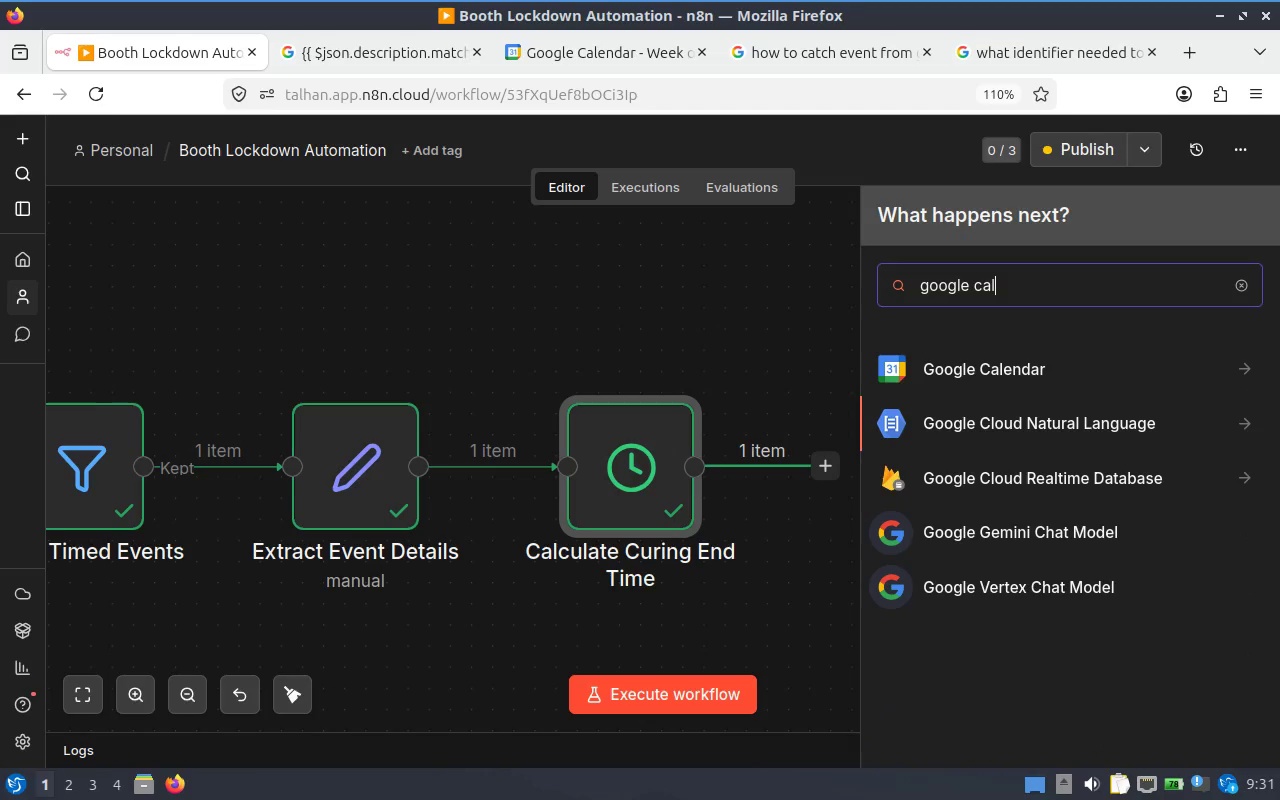 
key(ArrowUp)
 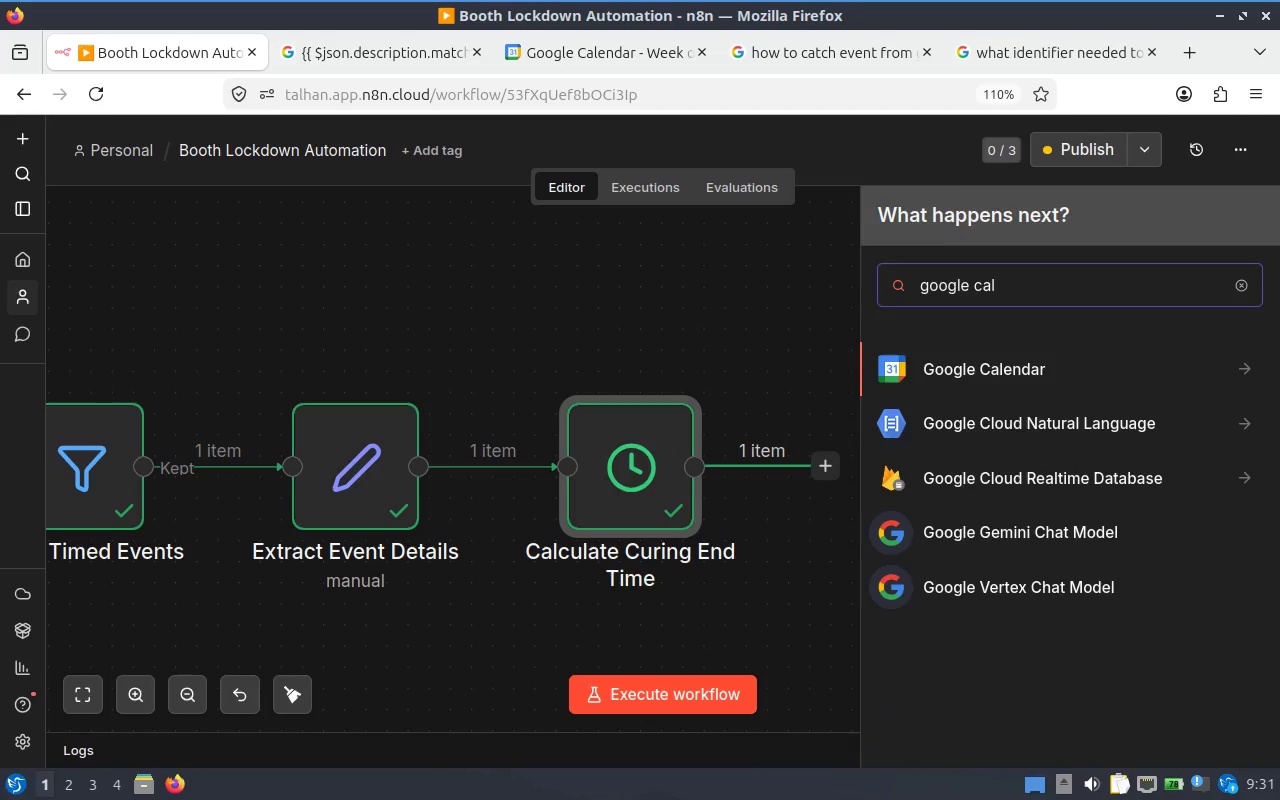 
key(Enter)
 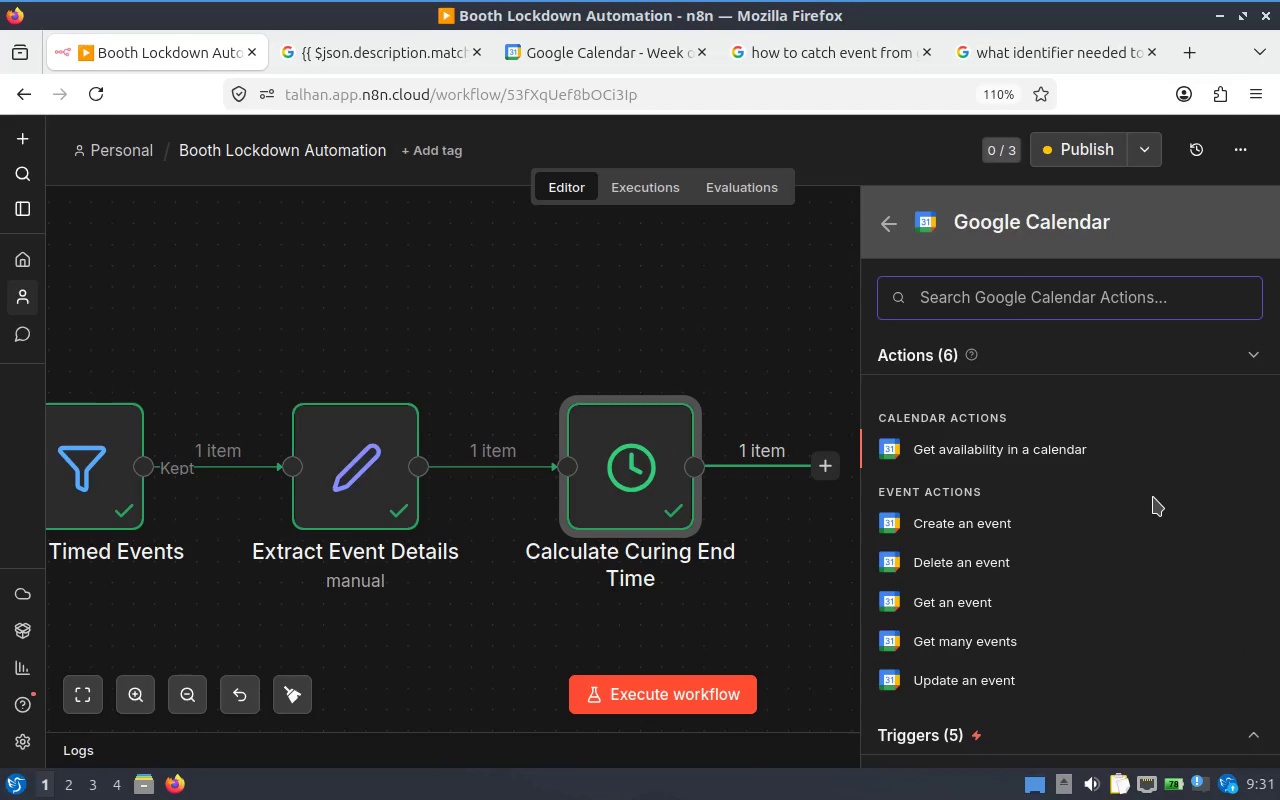 
left_click([1138, 529])
 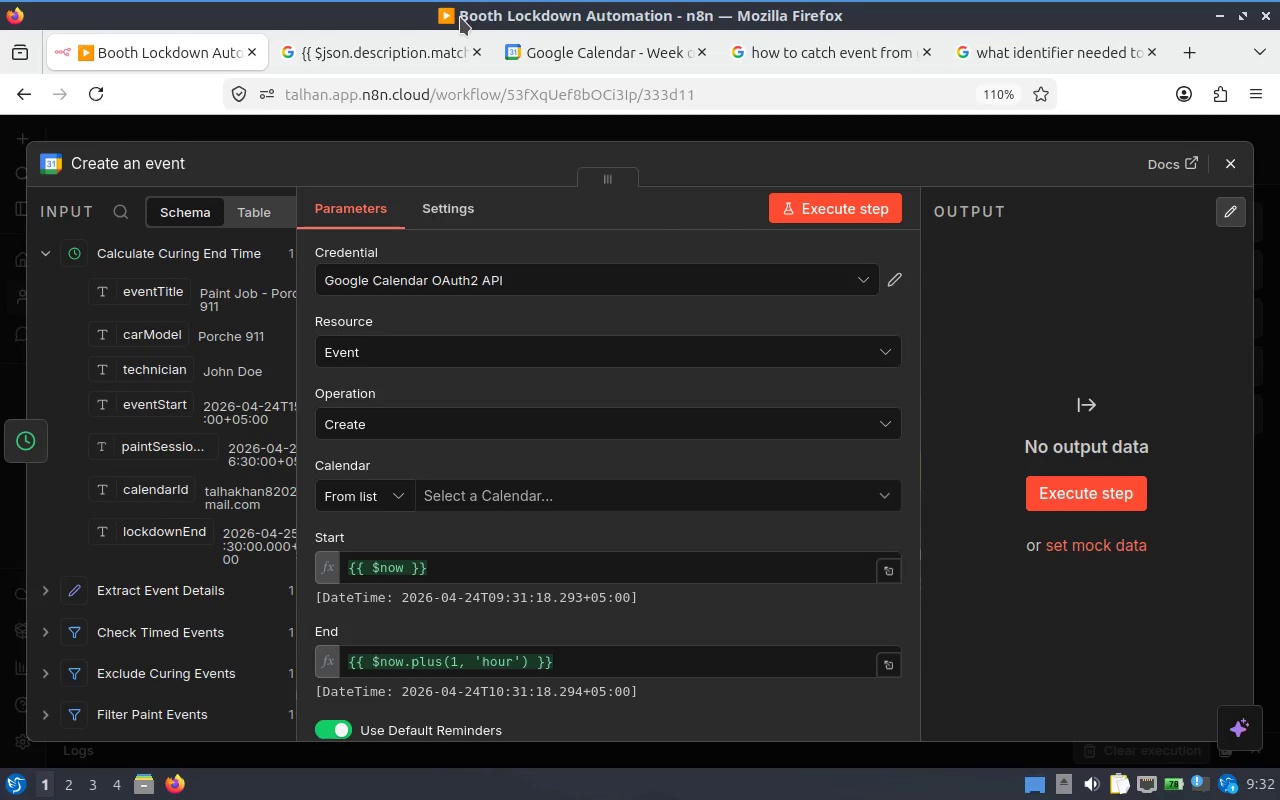 
wait(48.71)
 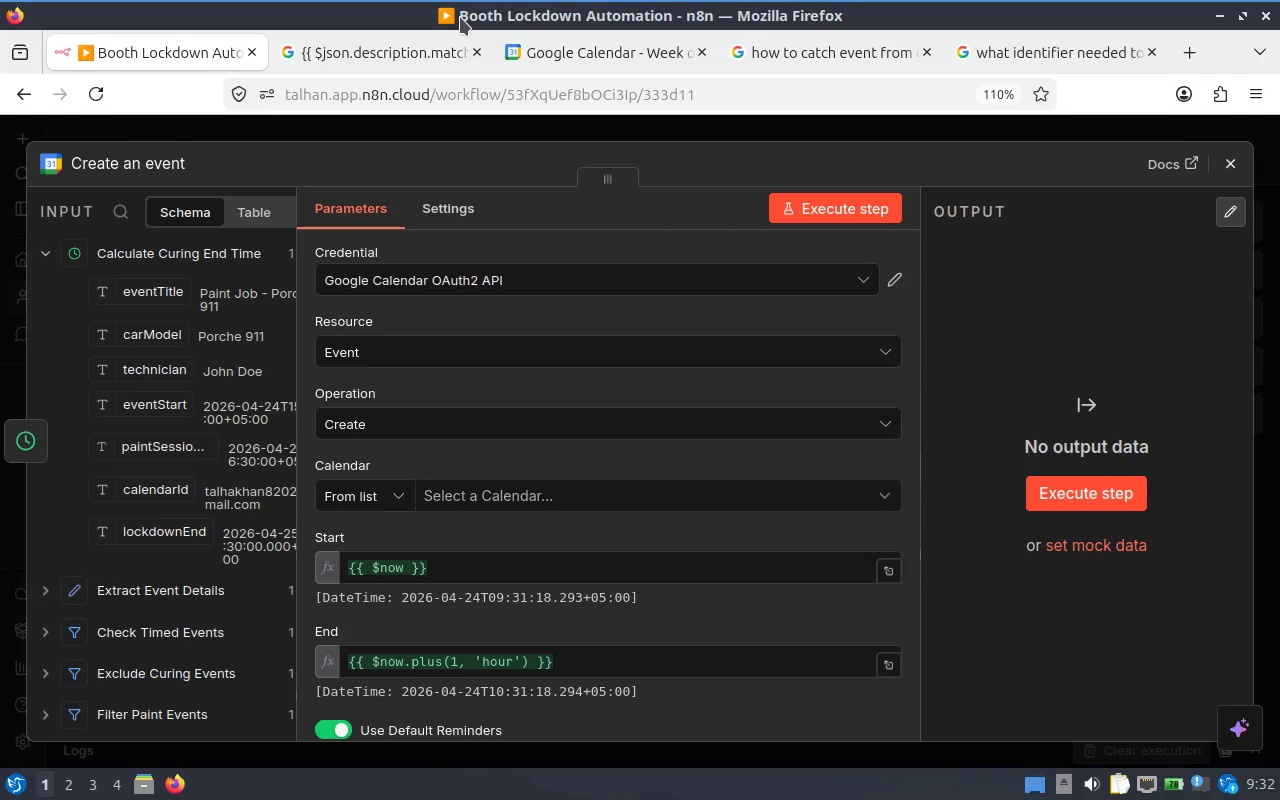 
key(Alt+Tab)